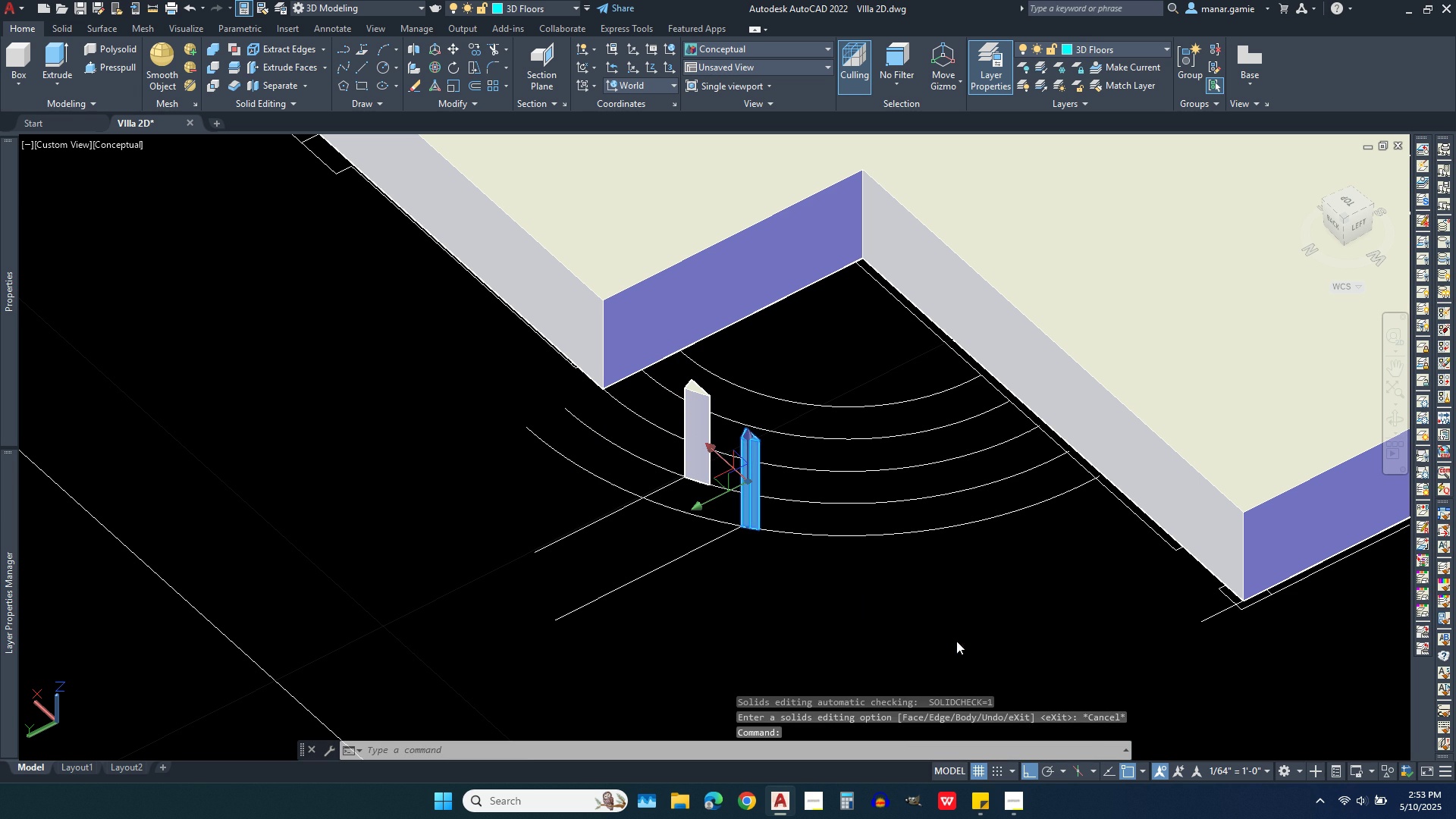 
key(Delete)
 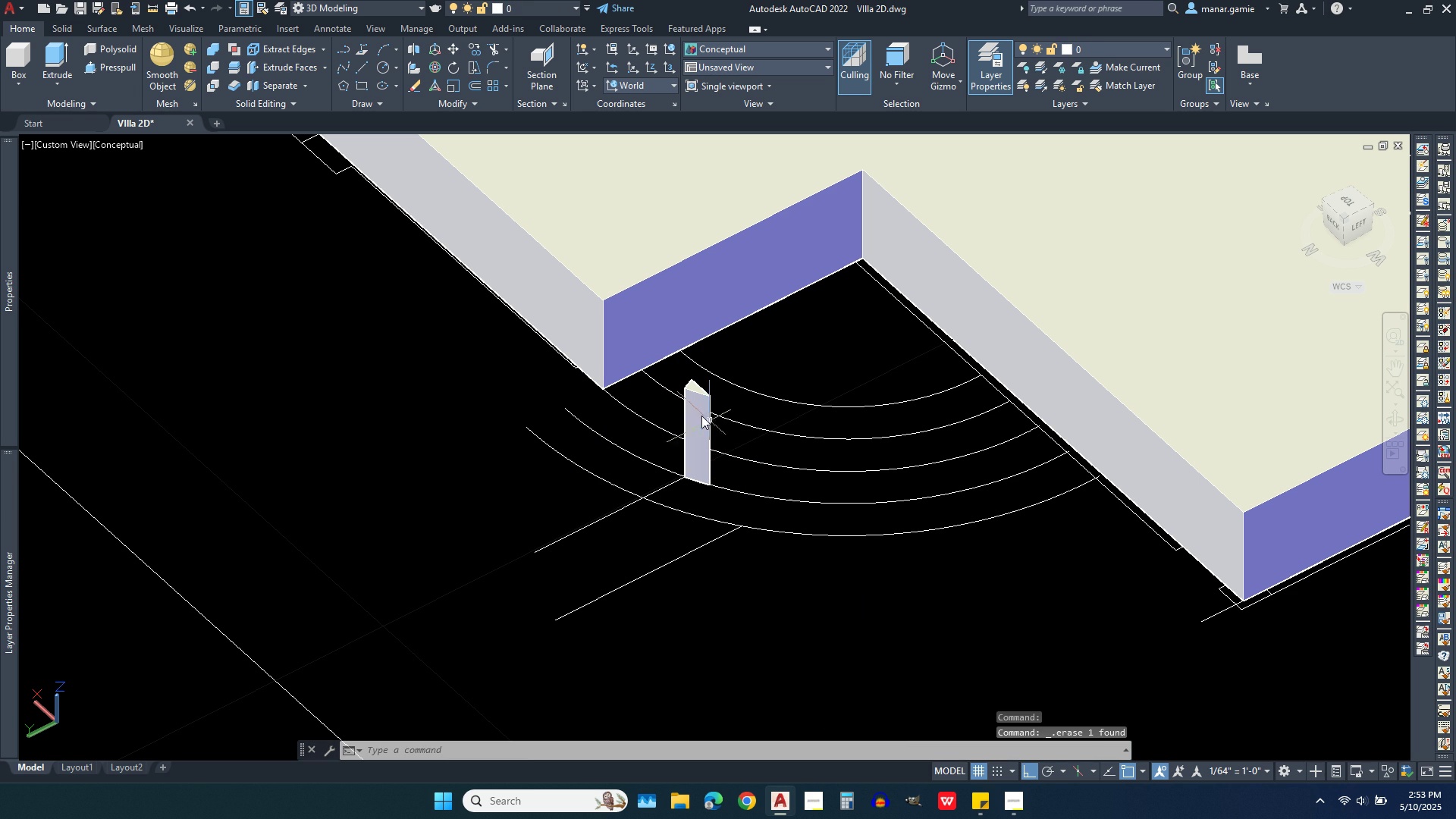 
left_click([694, 410])
 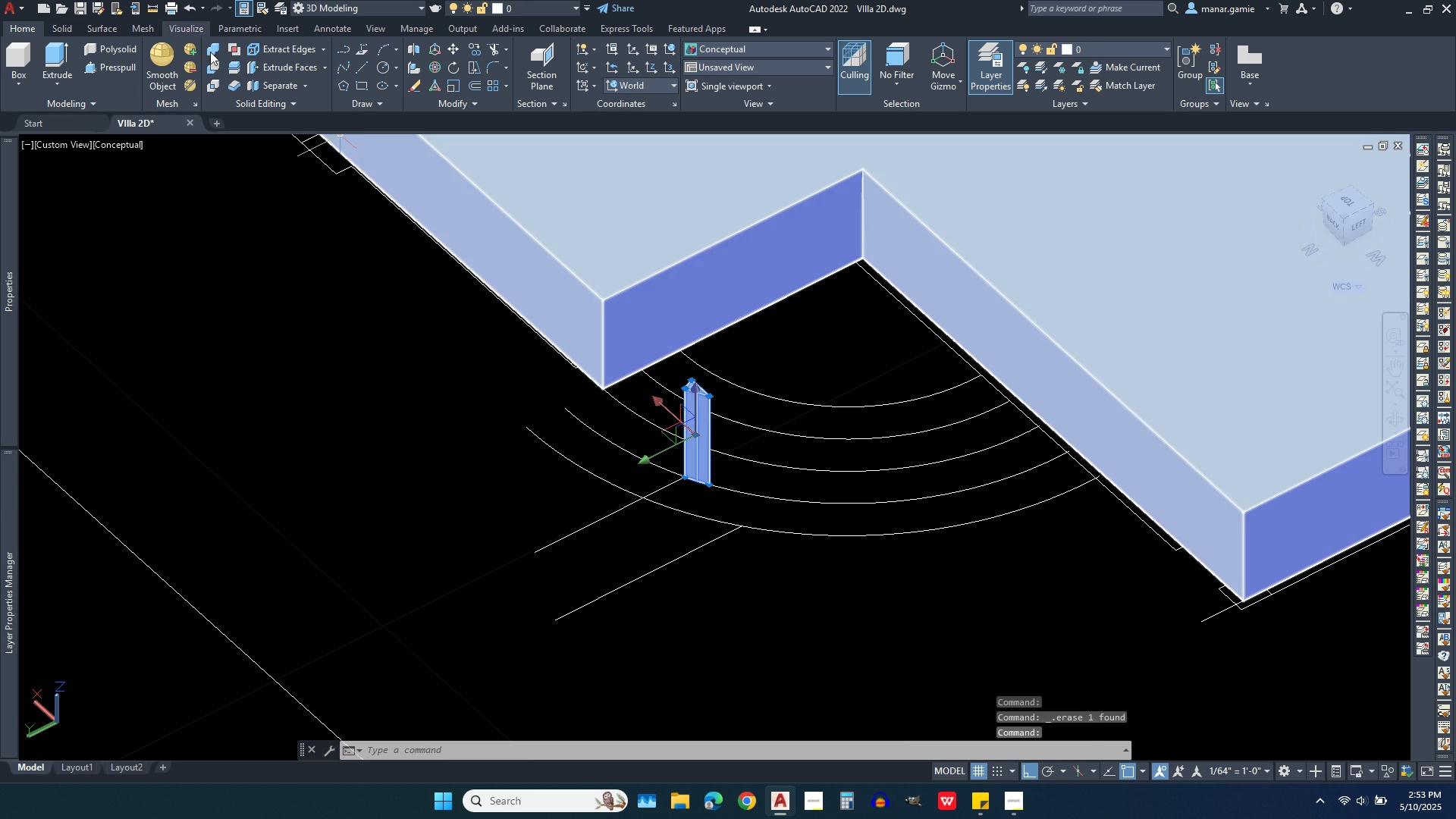 
key(Delete)
 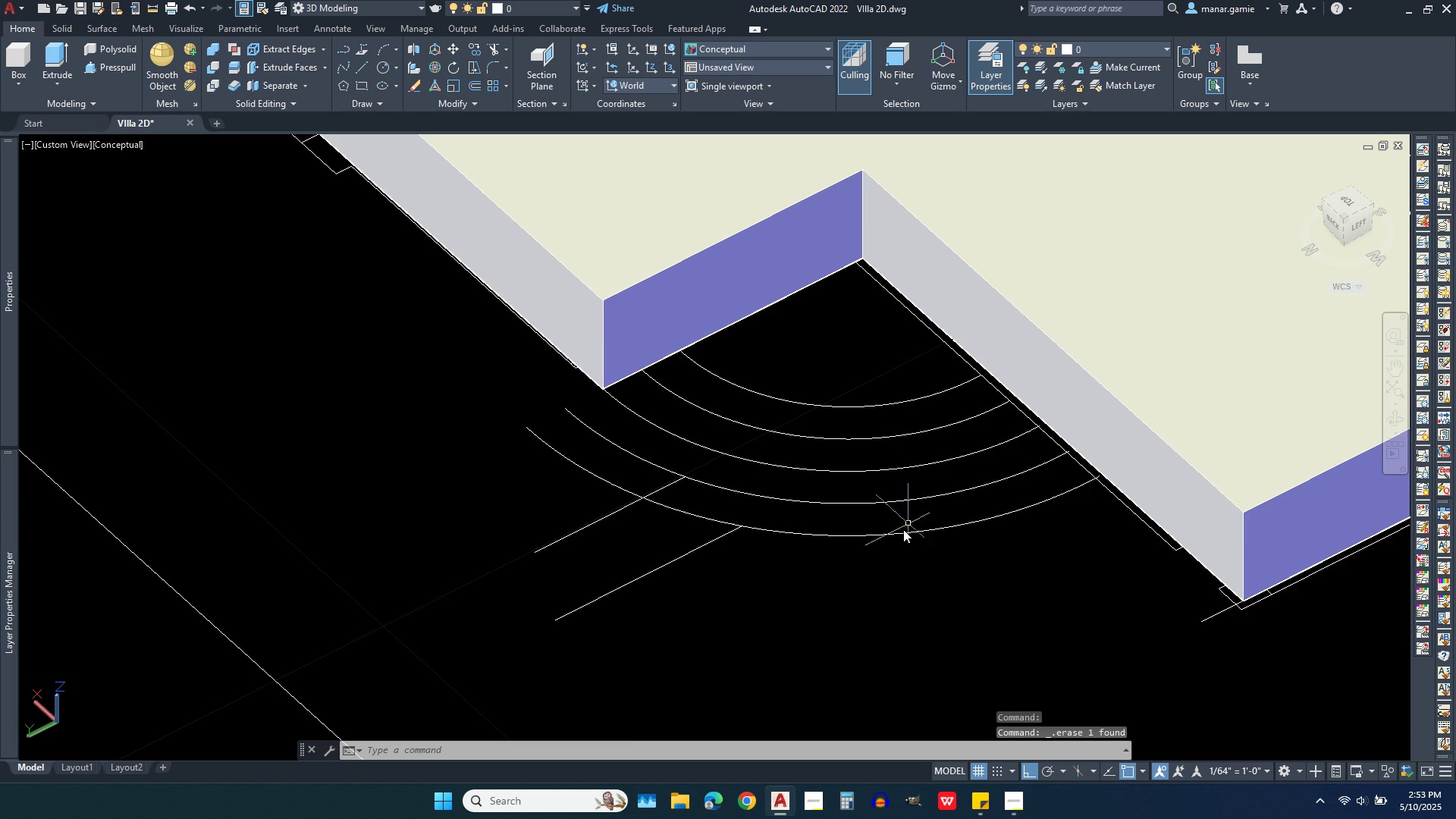 
scroll: coordinate [893, 545], scroll_direction: down, amount: 1.0
 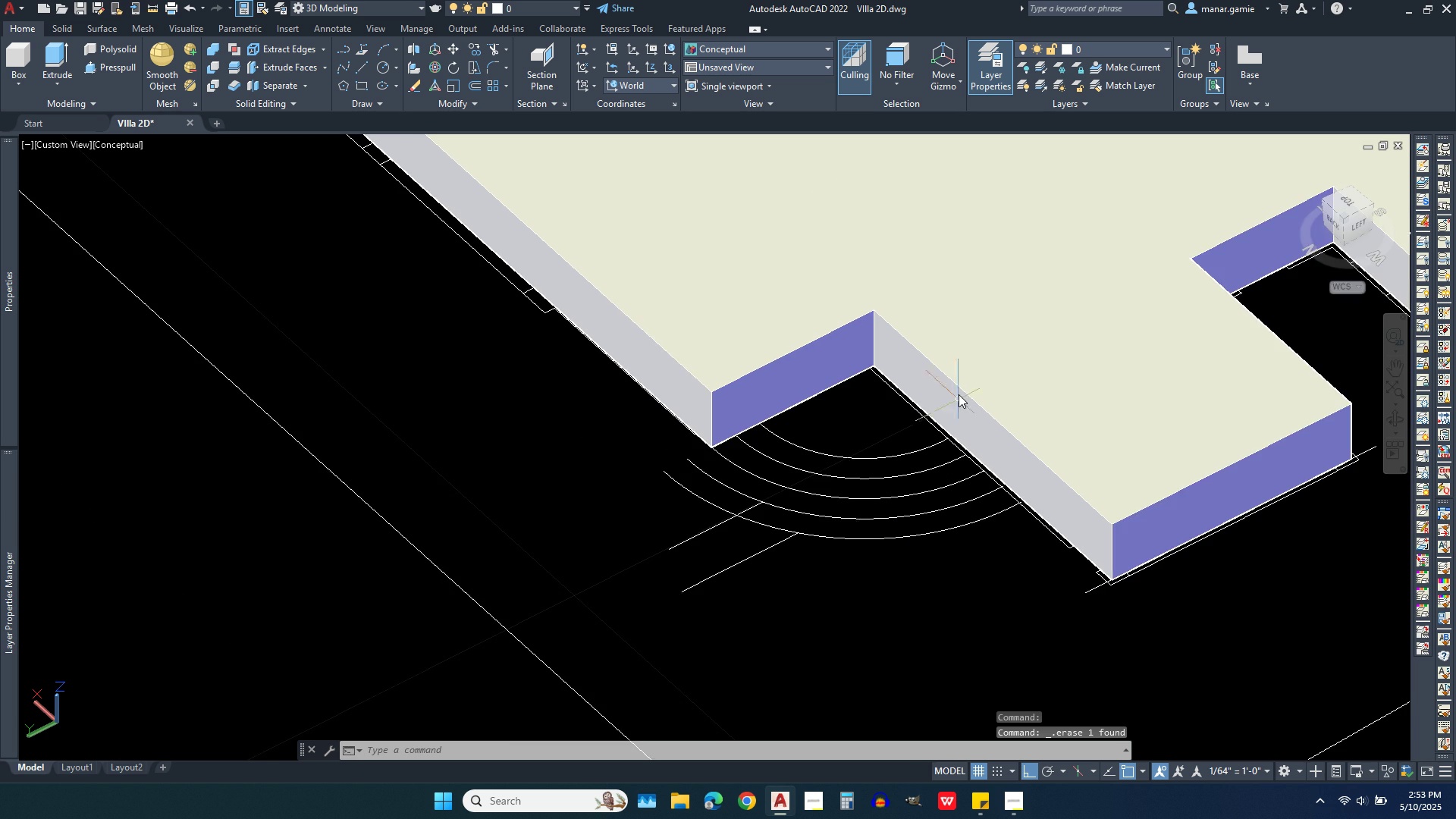 
scroll: coordinate [959, 391], scroll_direction: up, amount: 1.0
 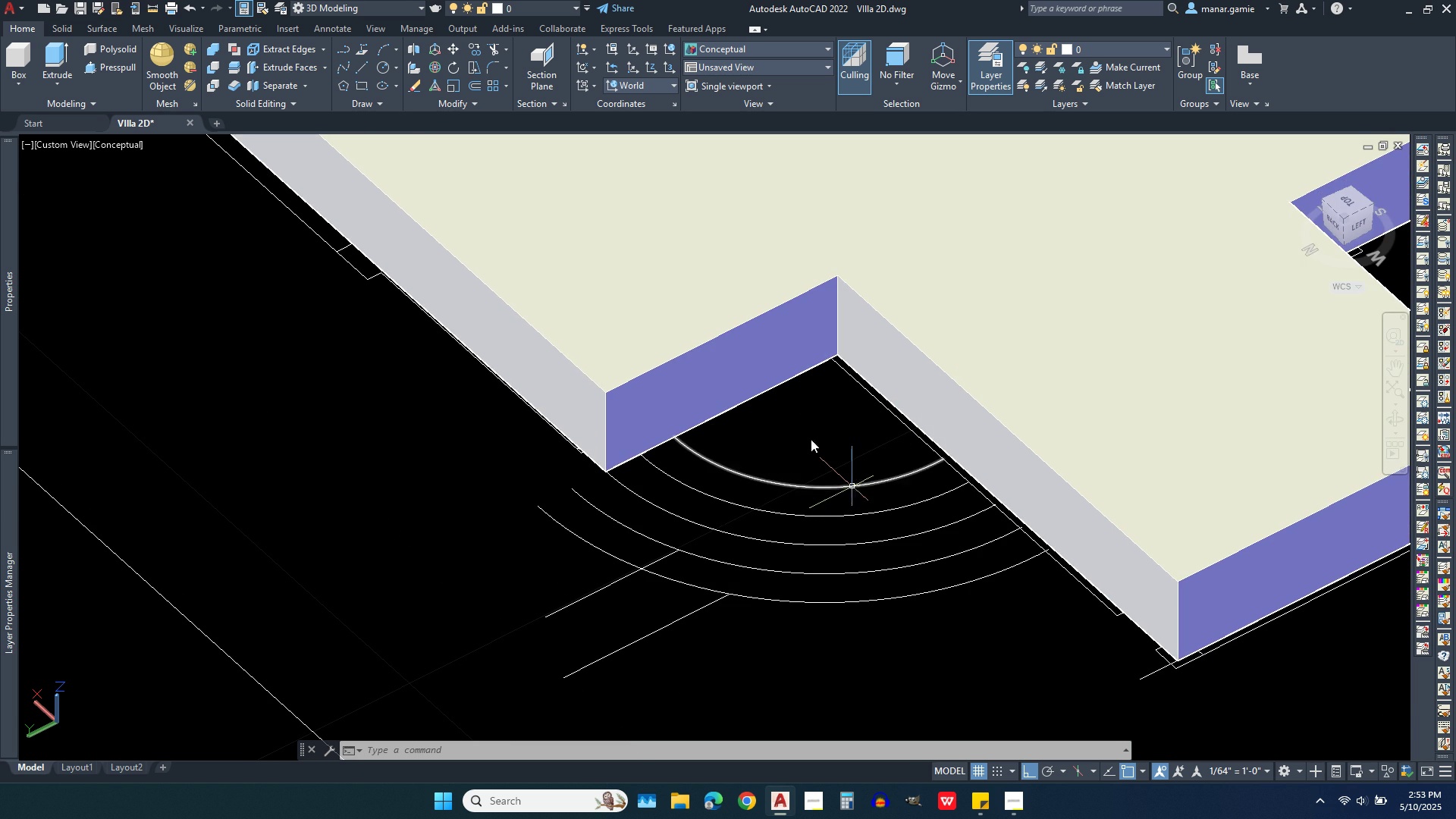 
wait(7.31)
 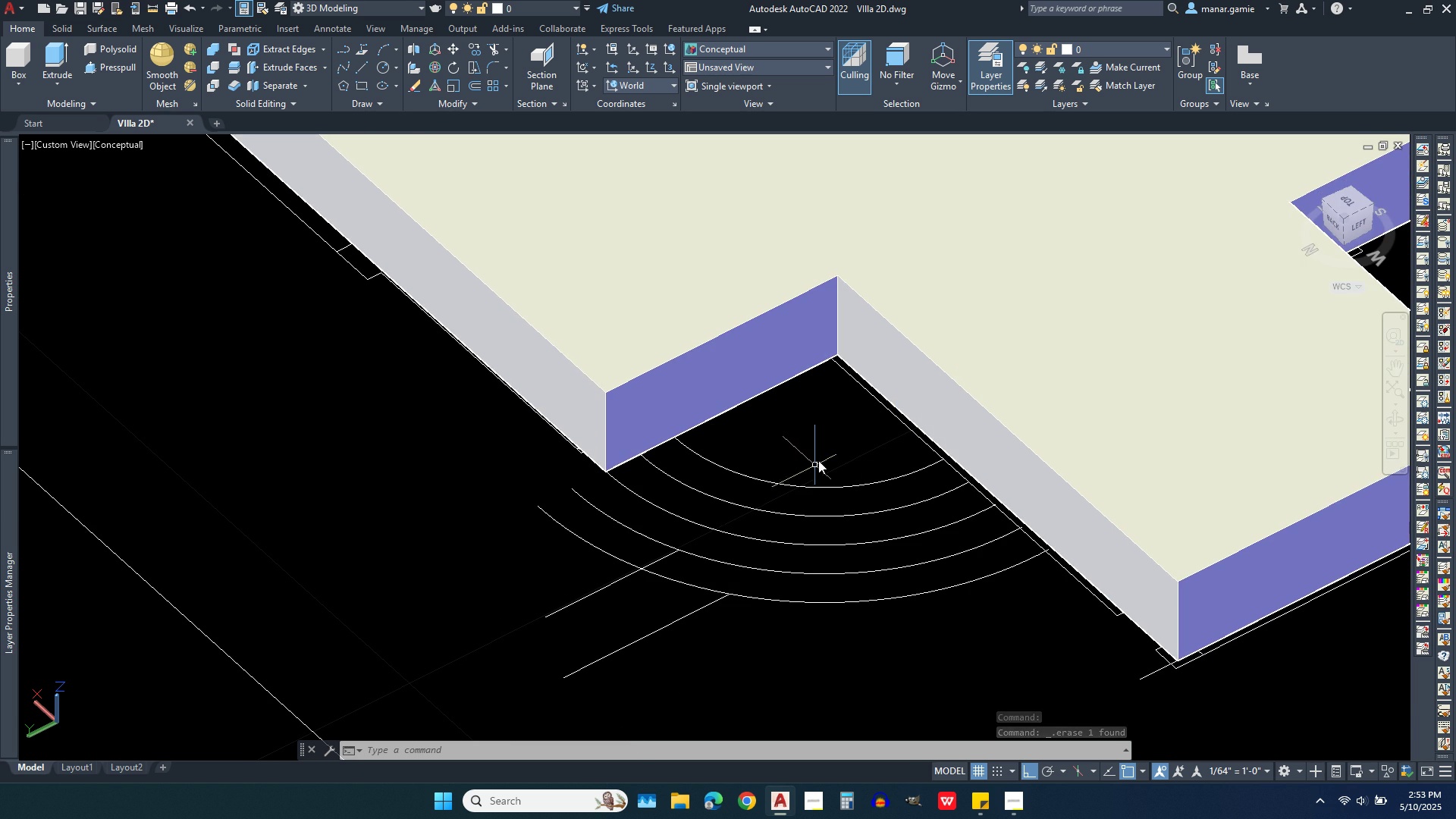 
left_click([1126, 46])
 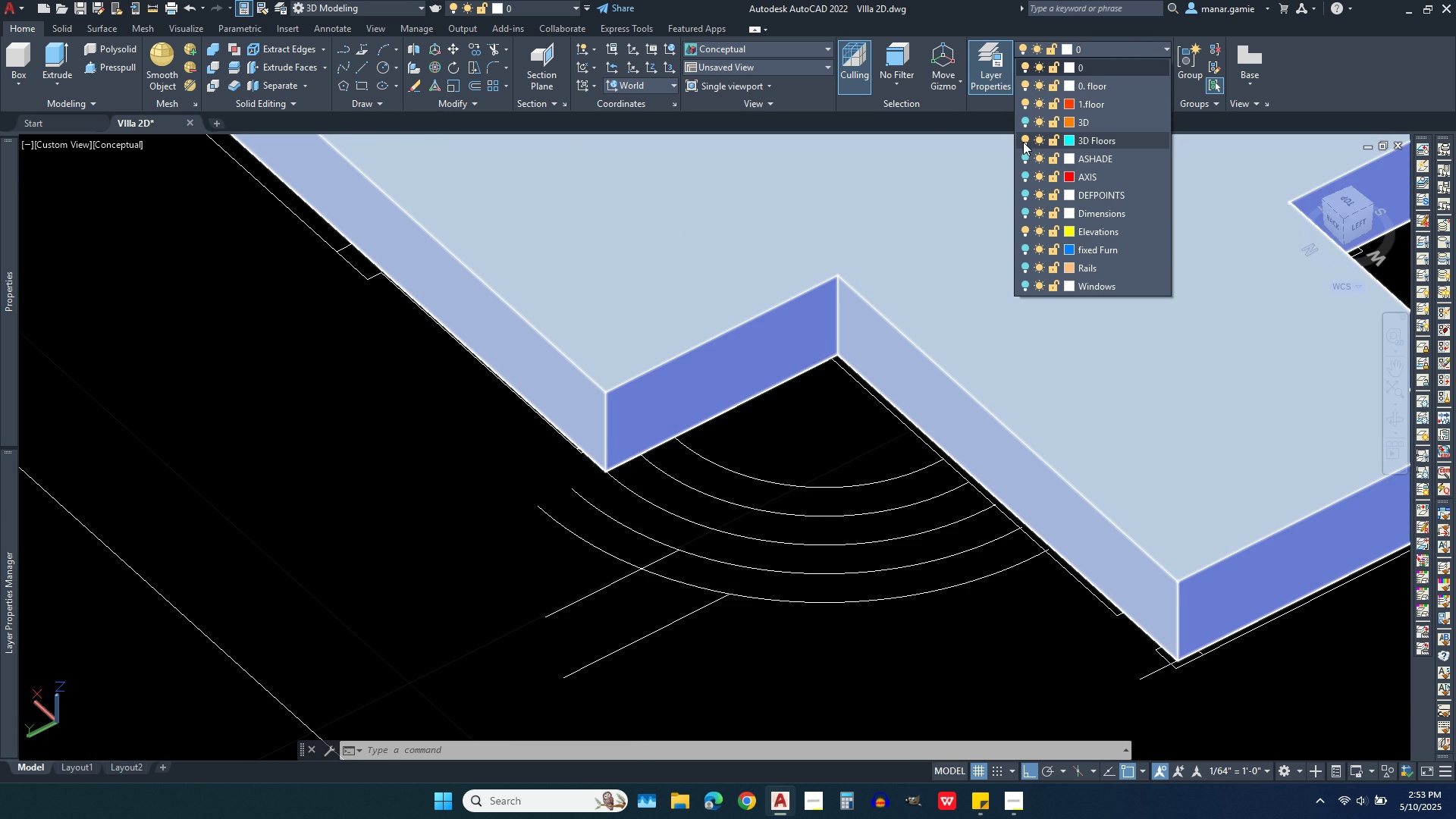 
left_click([1023, 140])
 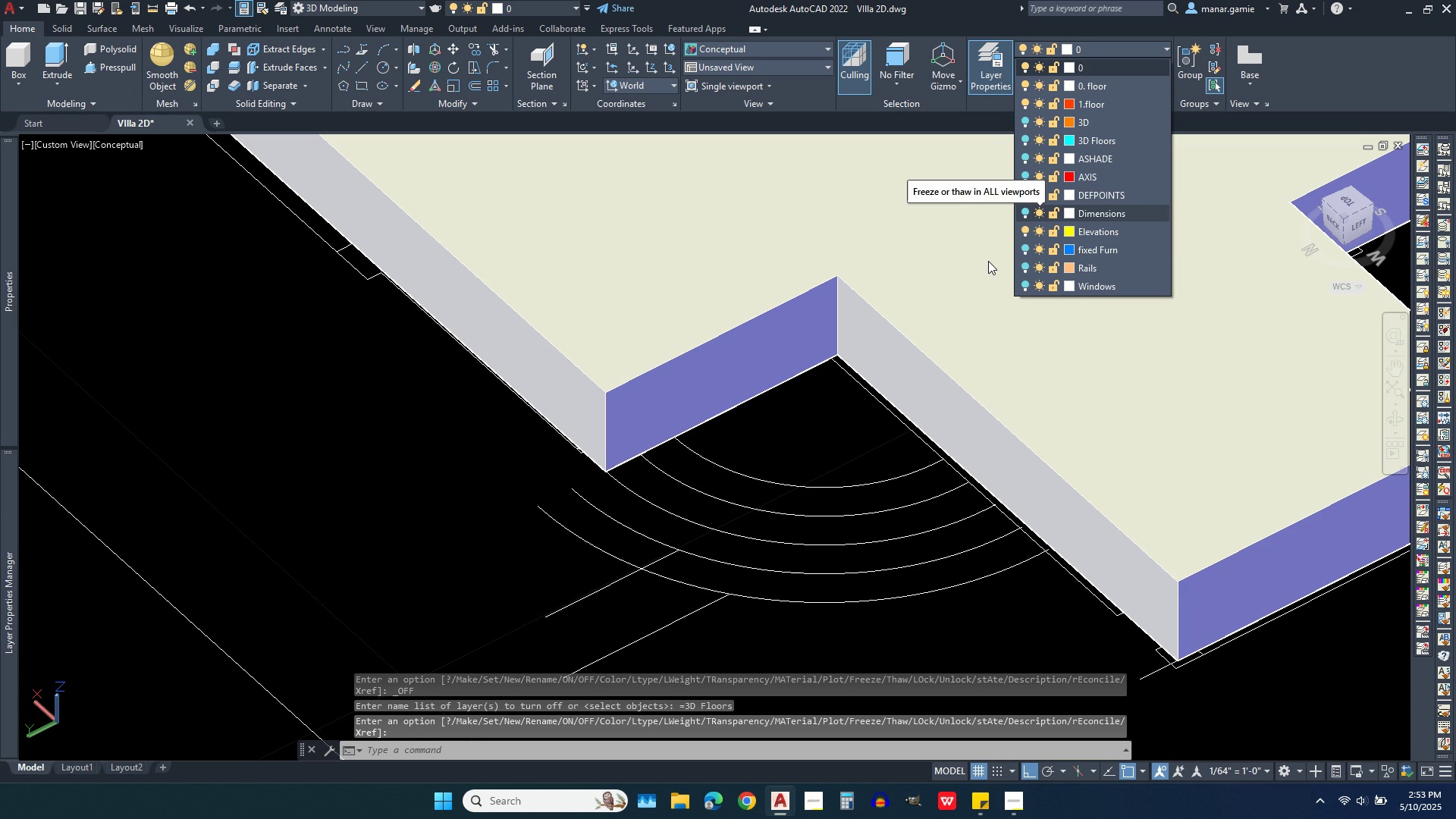 
key(Escape)
 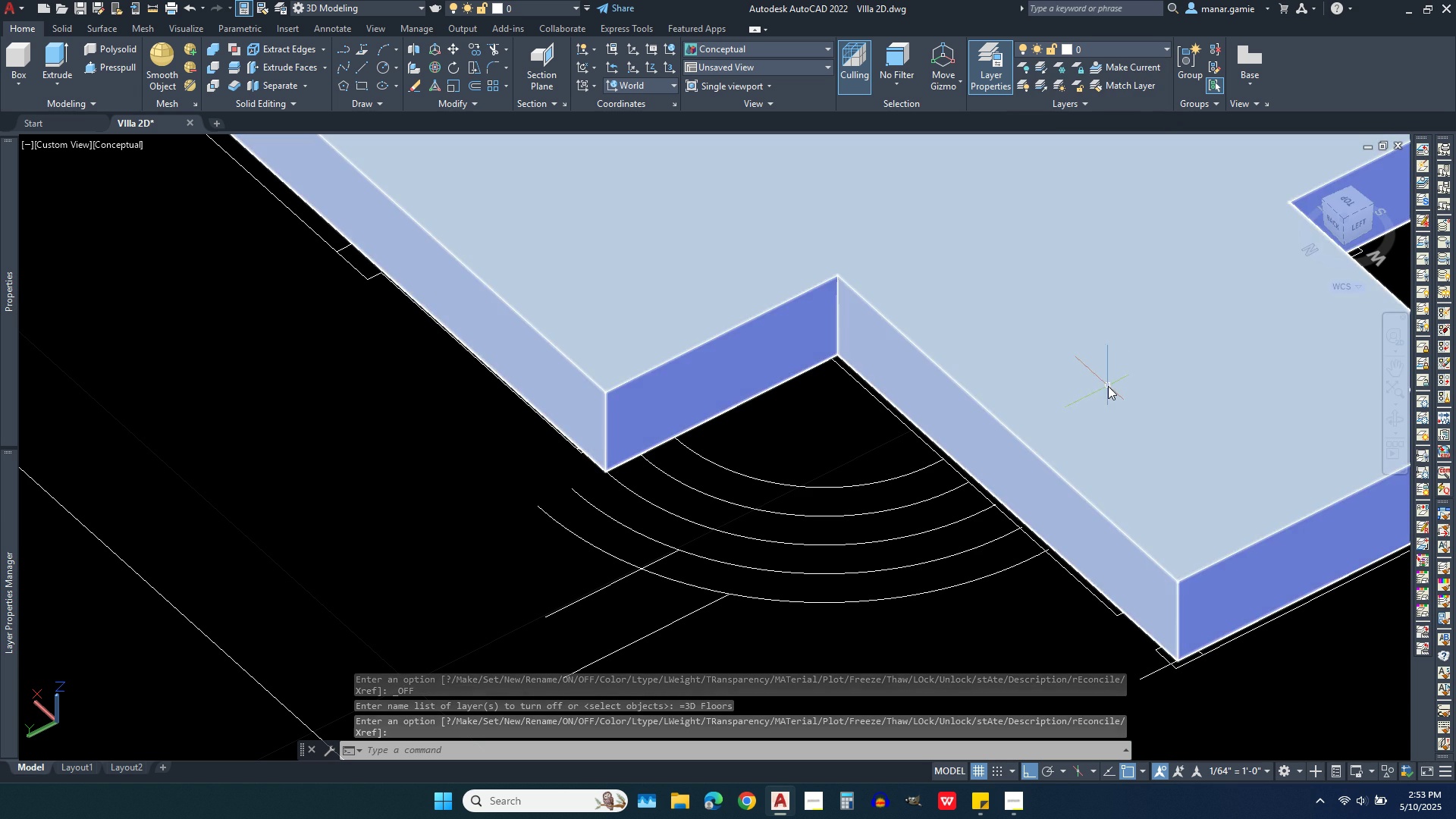 
left_click([1108, 386])
 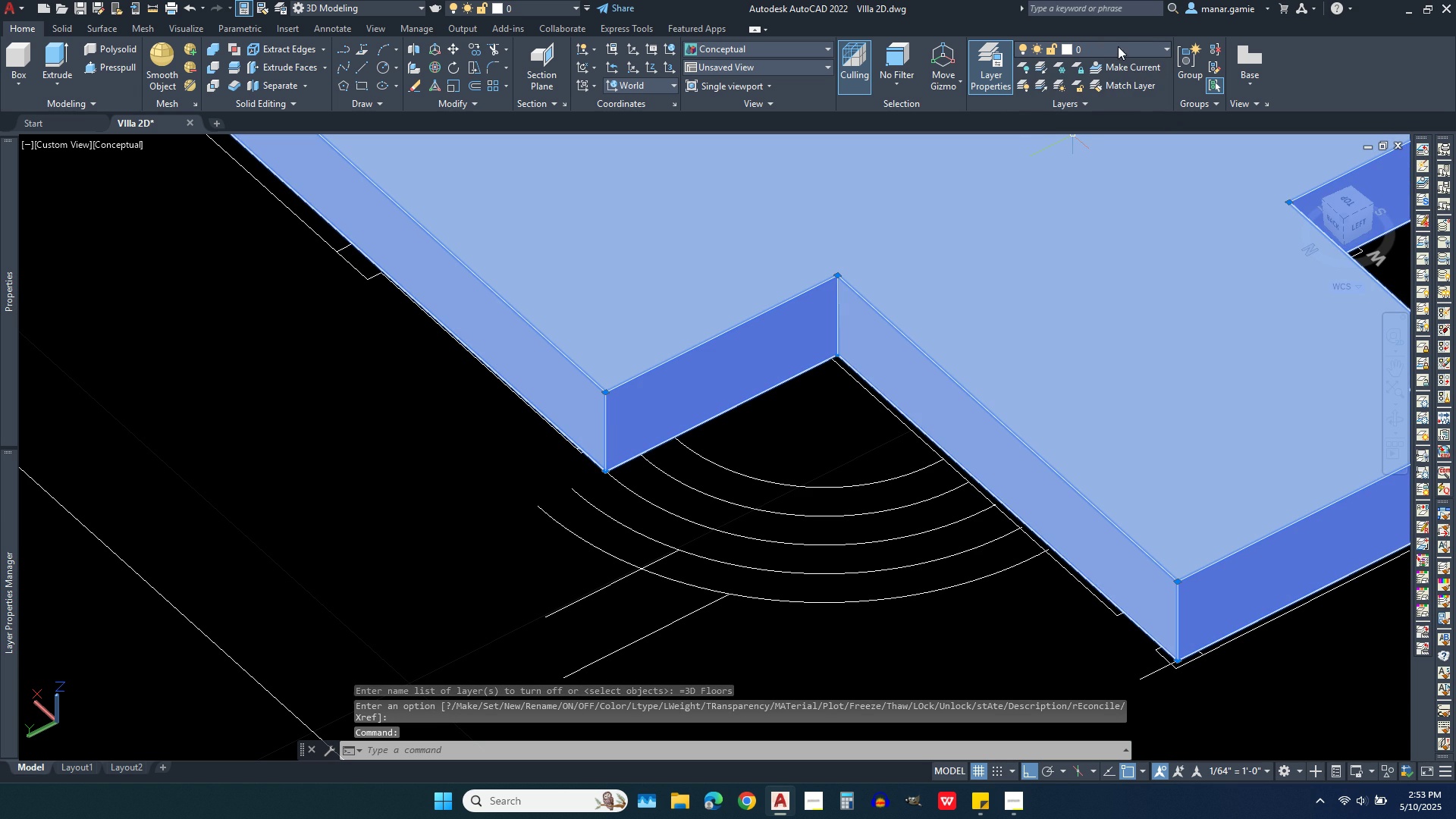 
left_click([1121, 39])
 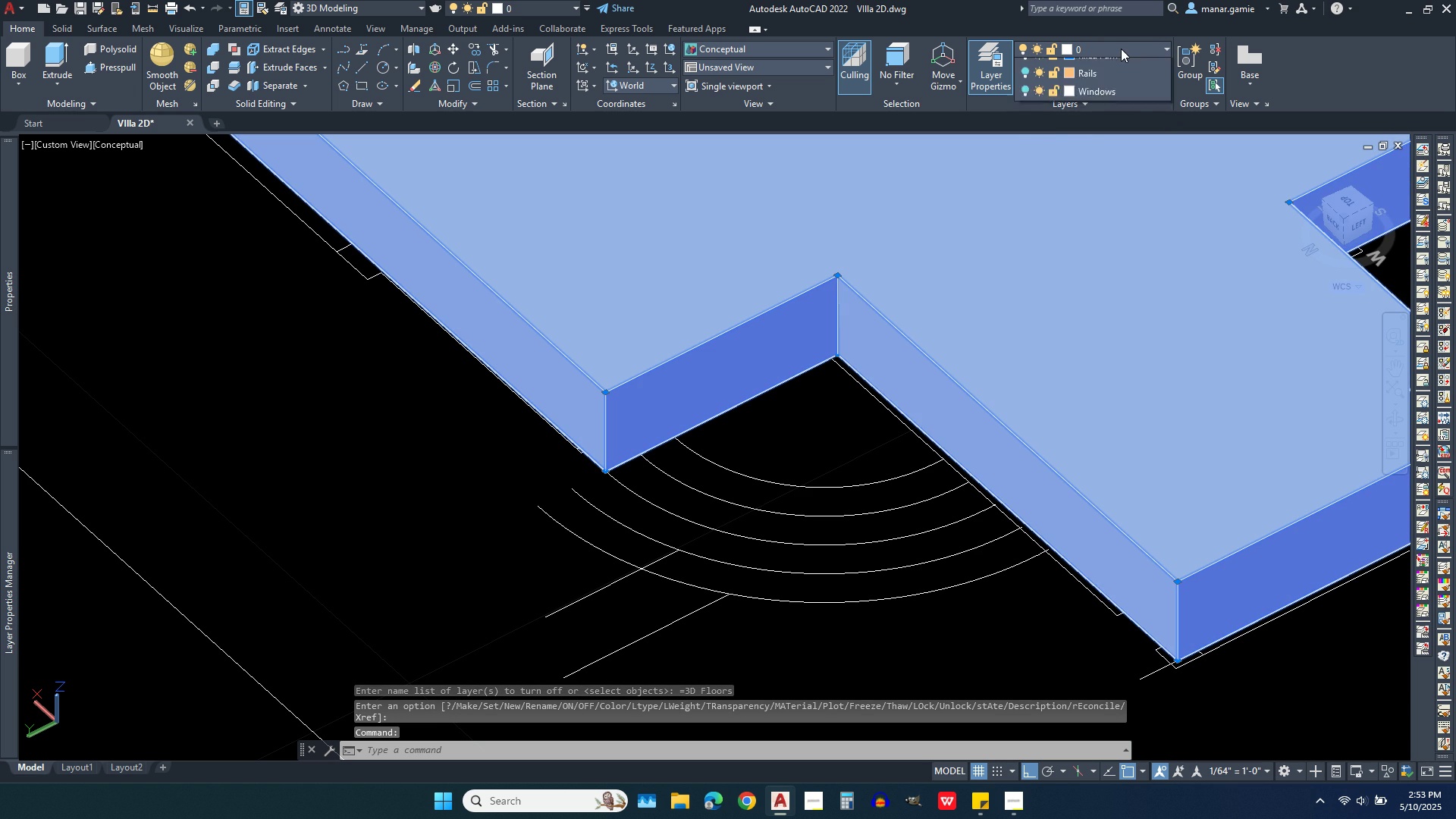 
left_click([1121, 49])
 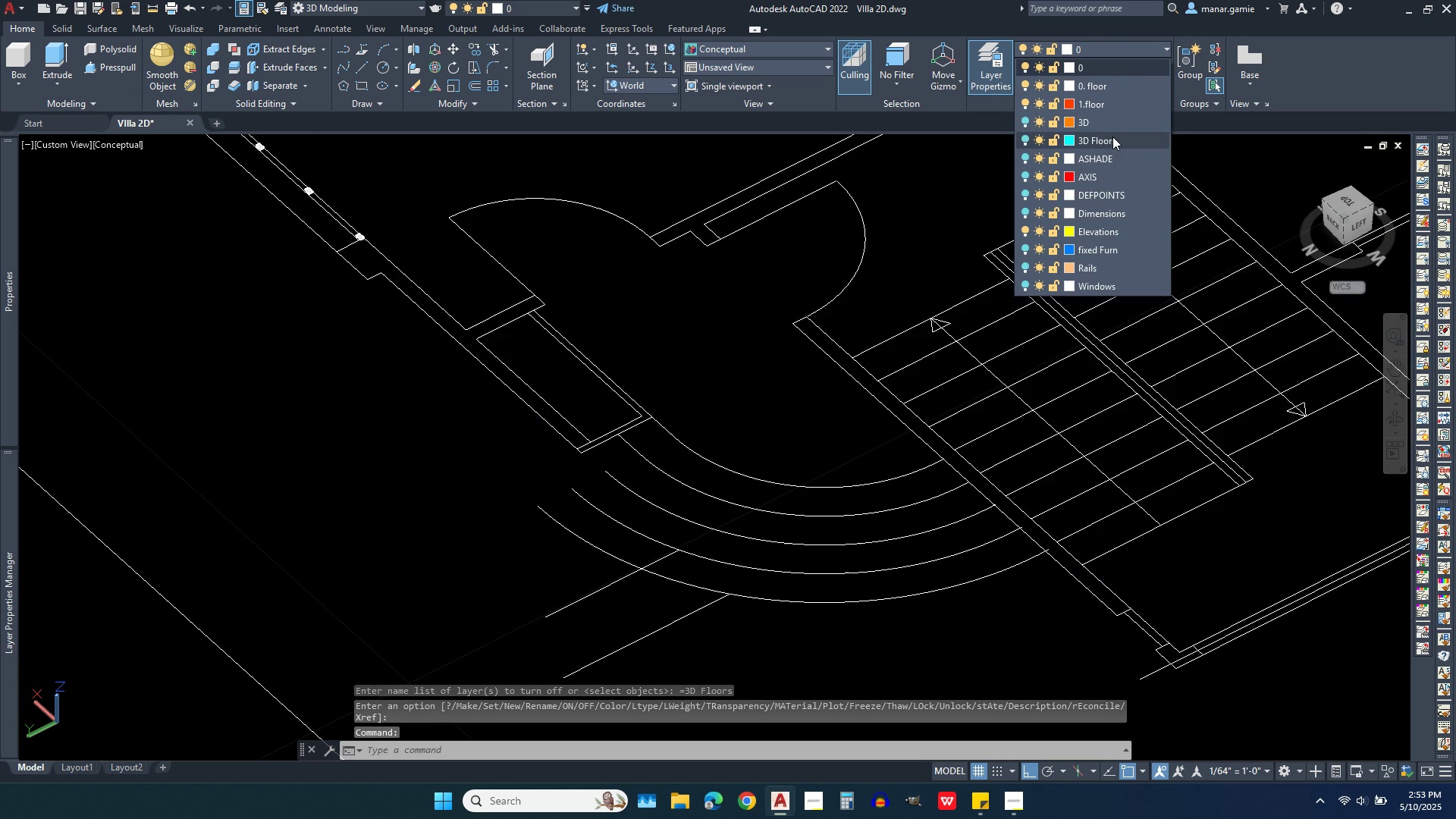 
left_click([1112, 136])
 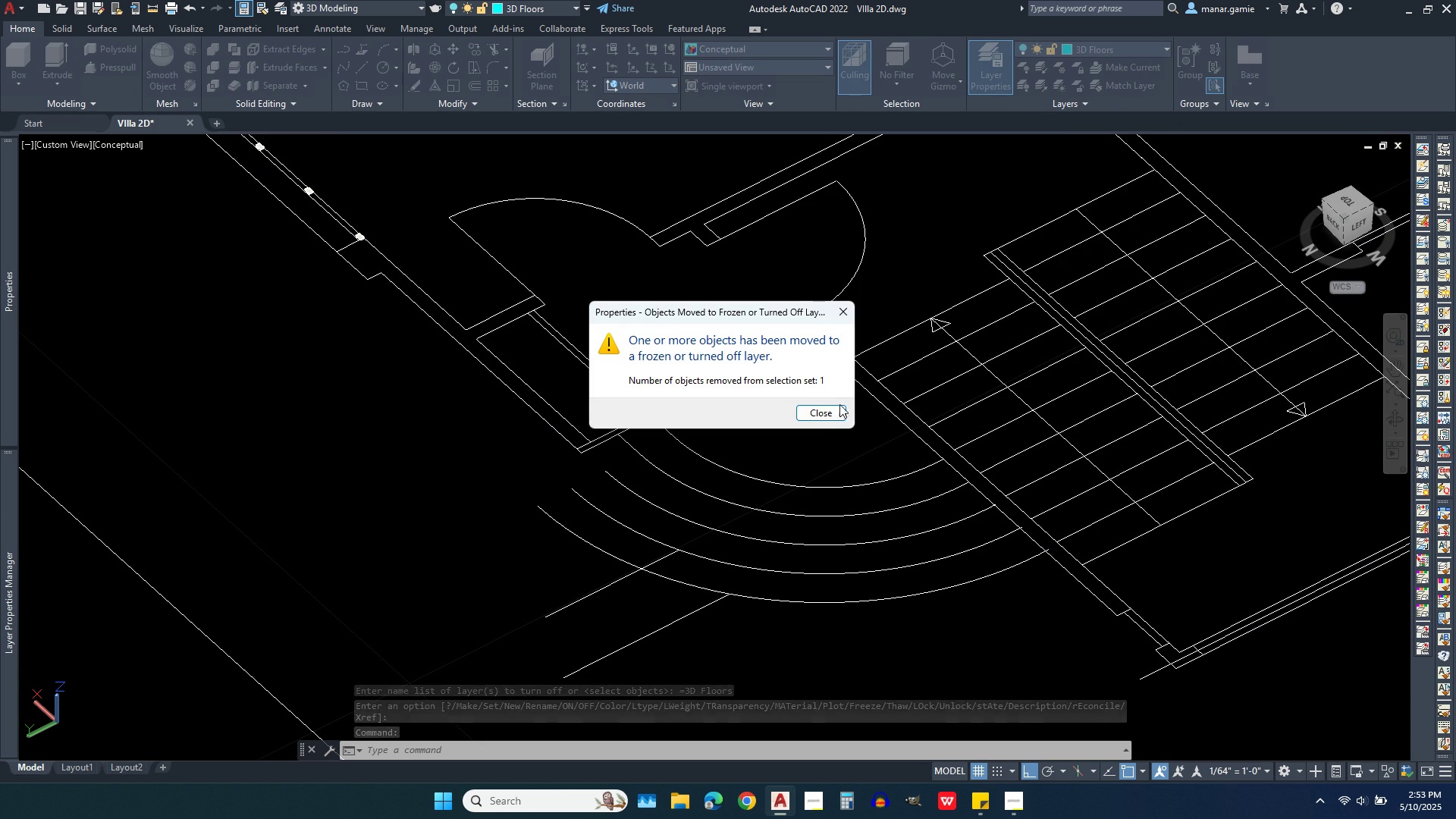 
left_click([818, 413])
 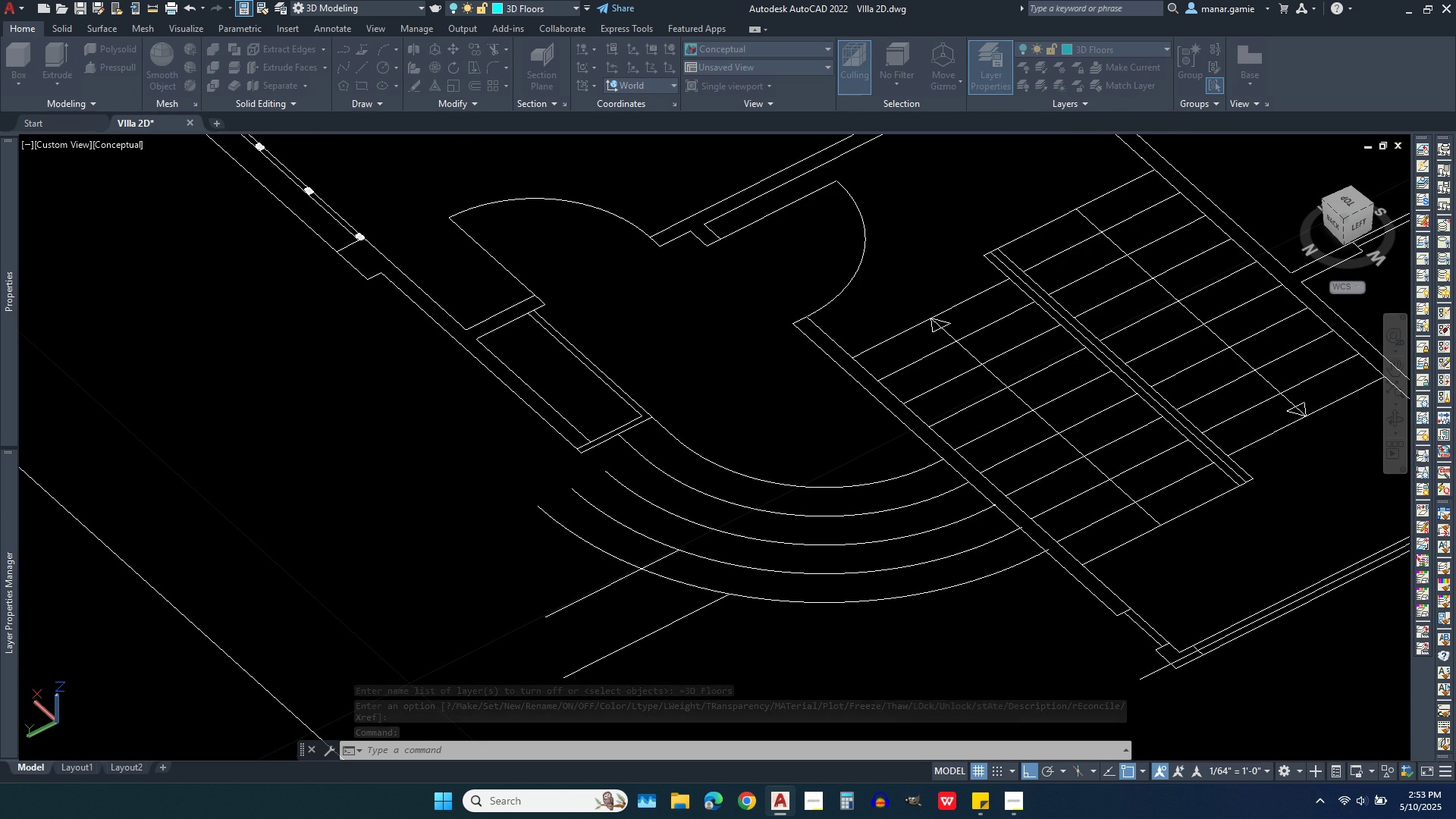 
key(Escape)
 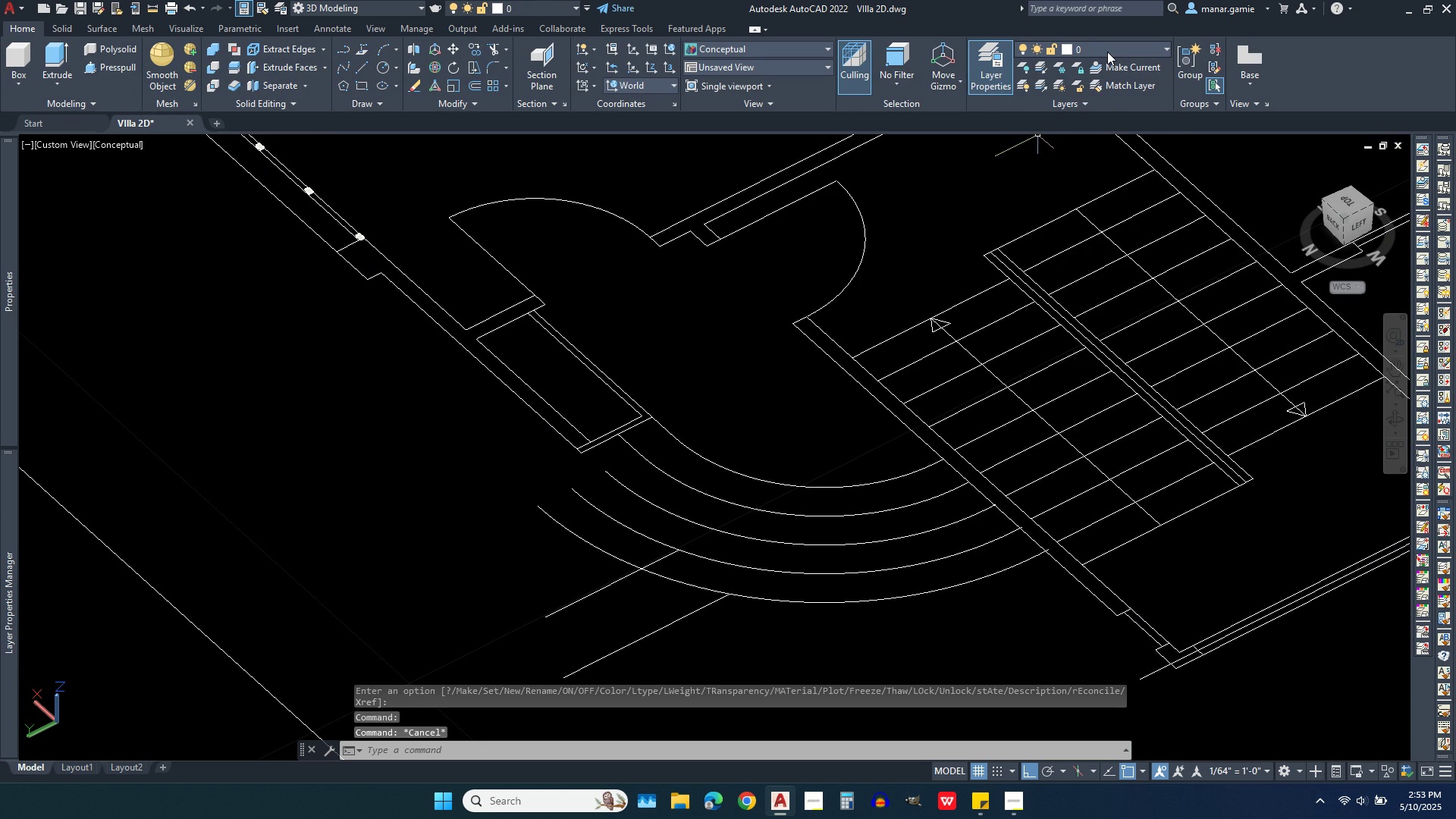 
left_click([1107, 52])
 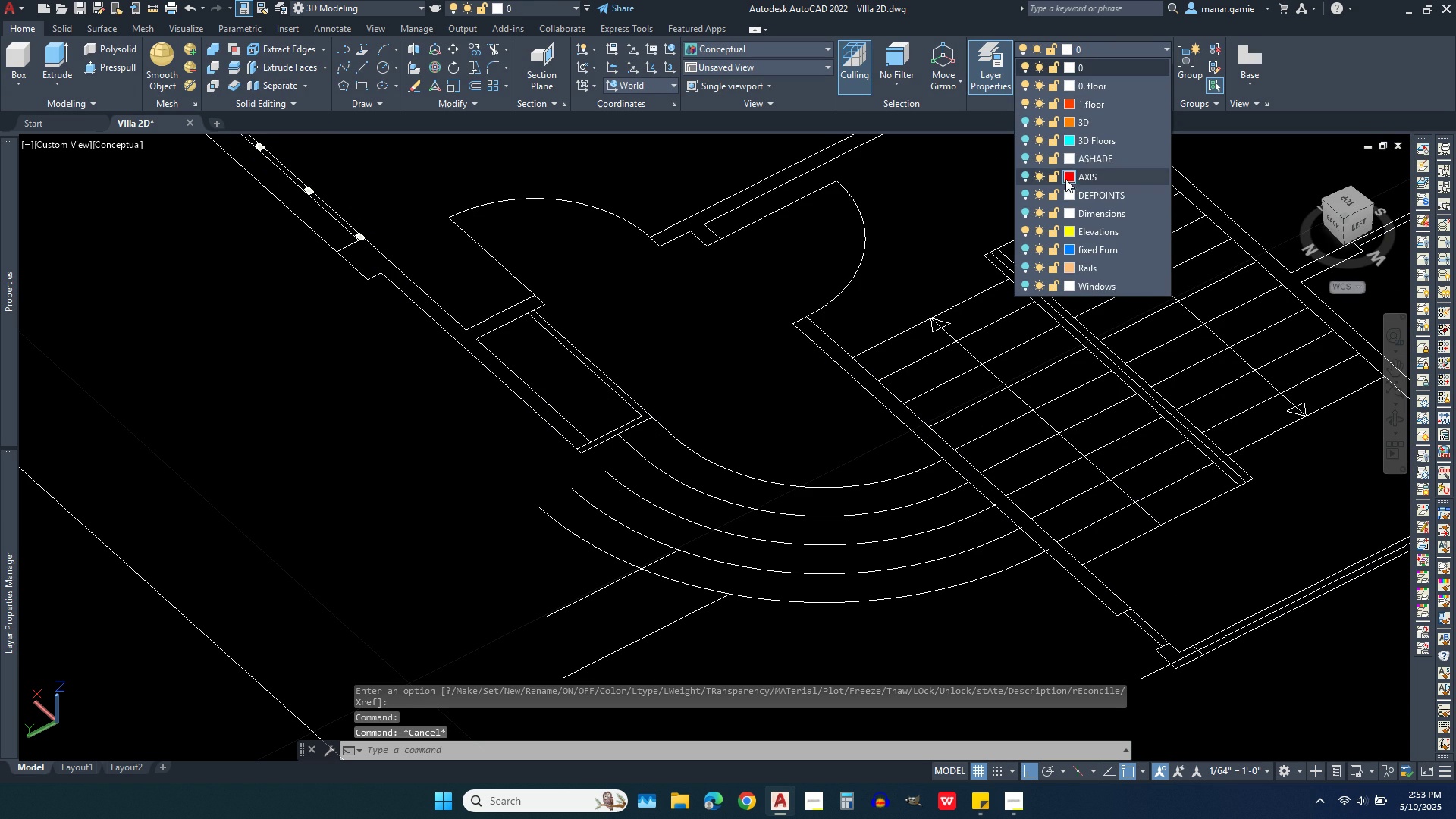 
mouse_move([1025, 136])
 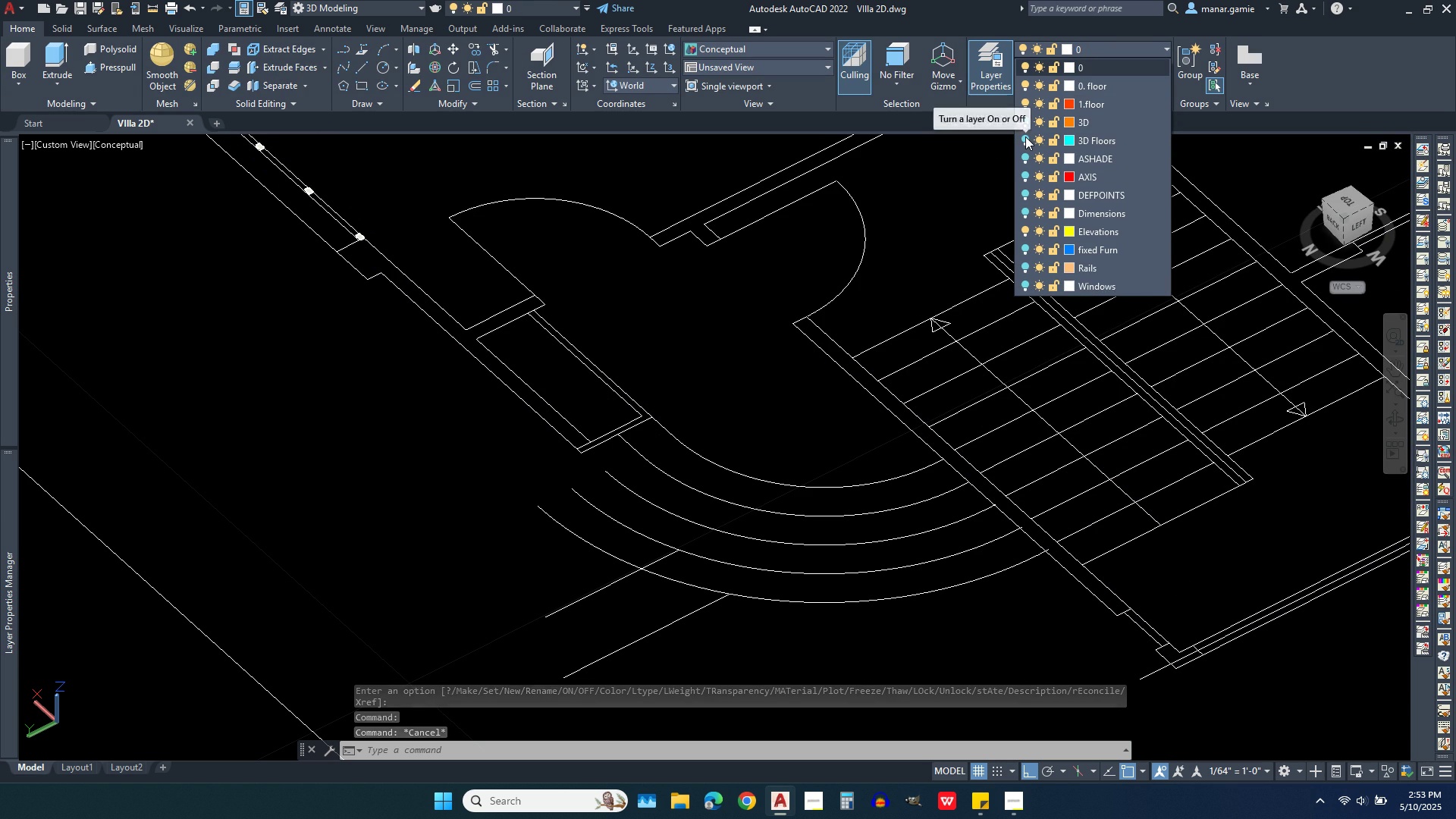 
left_click([1025, 136])
 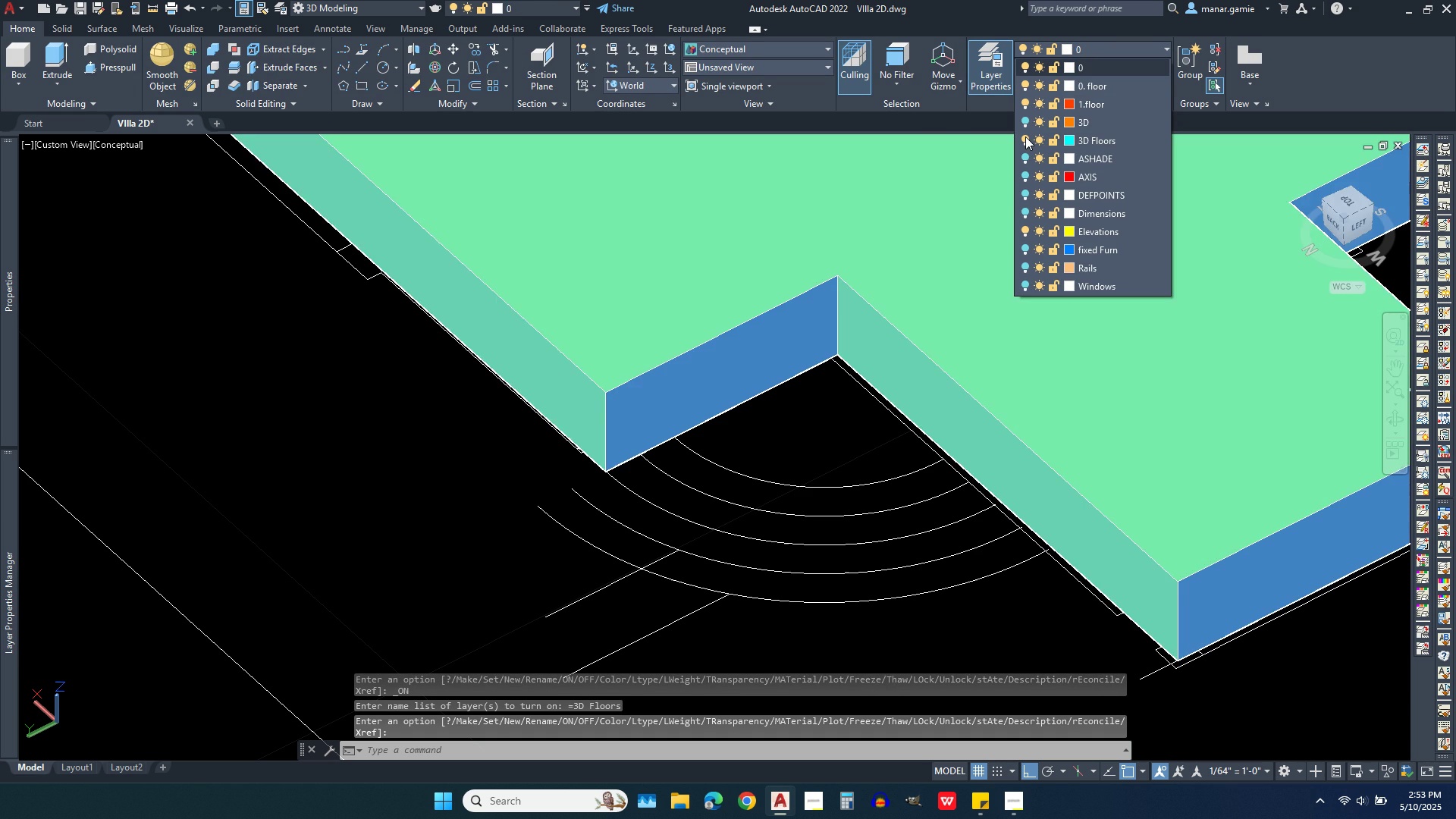 
left_click([1025, 136])
 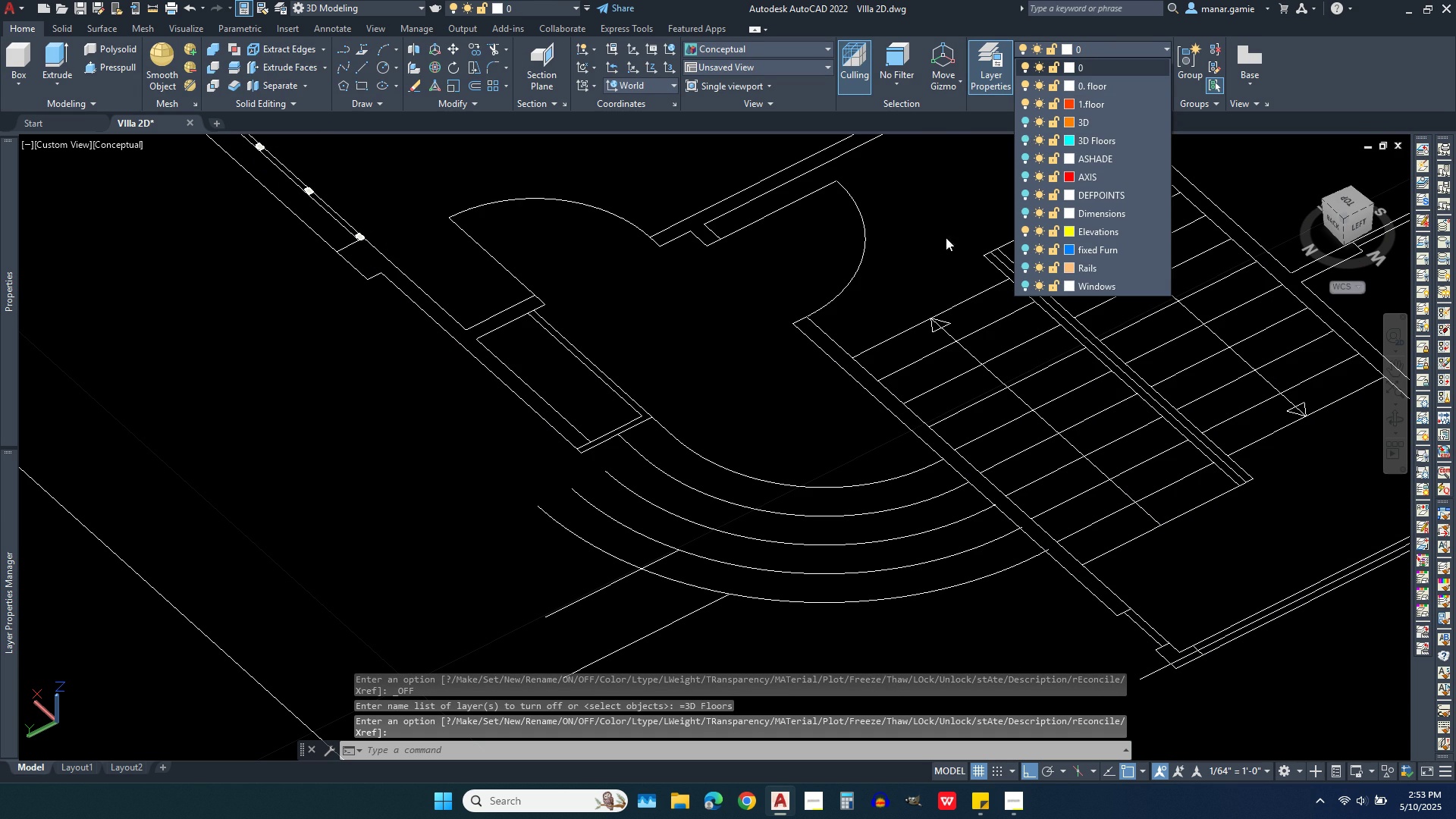 
key(Escape)
 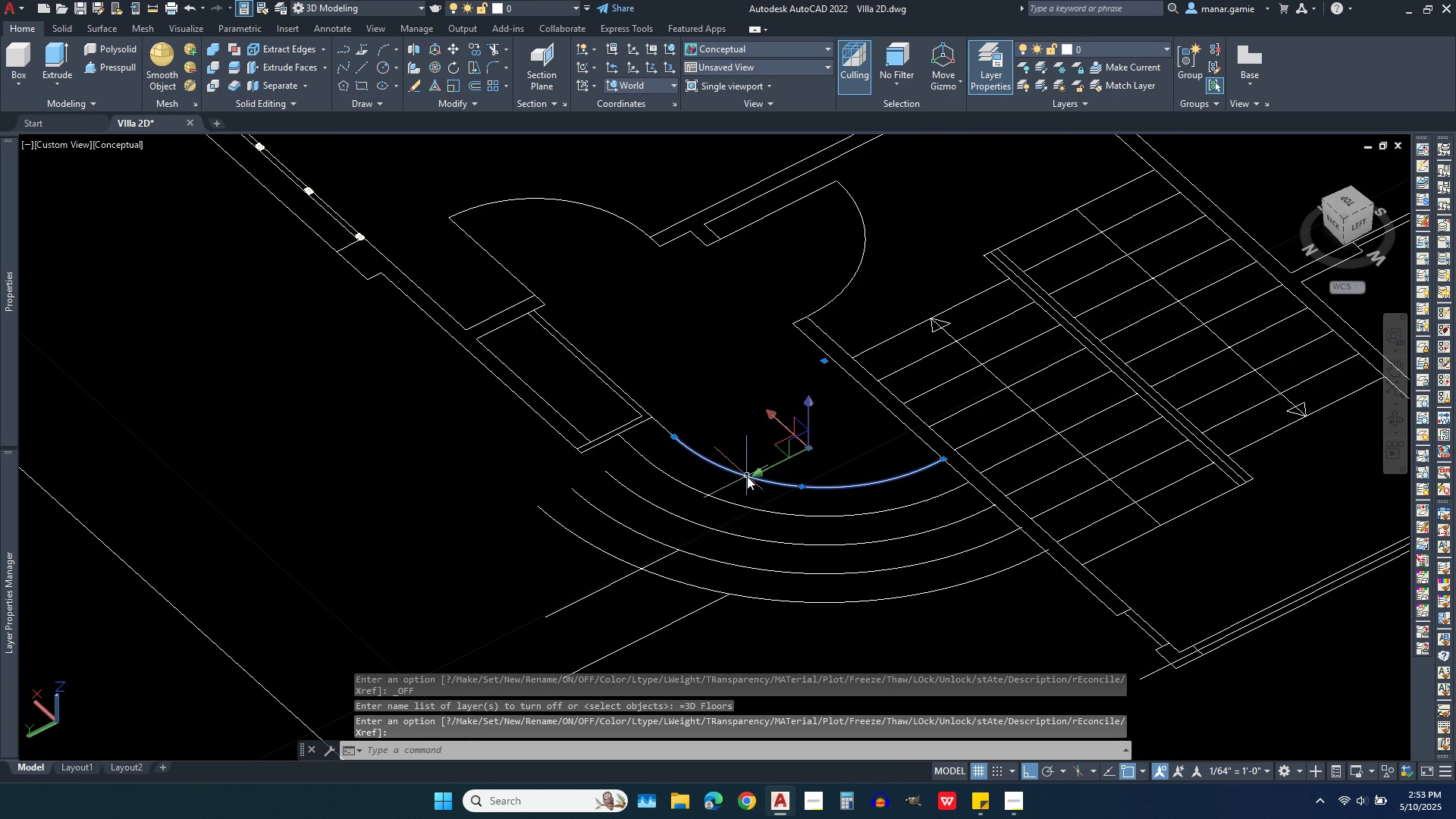 
left_click([747, 476])
 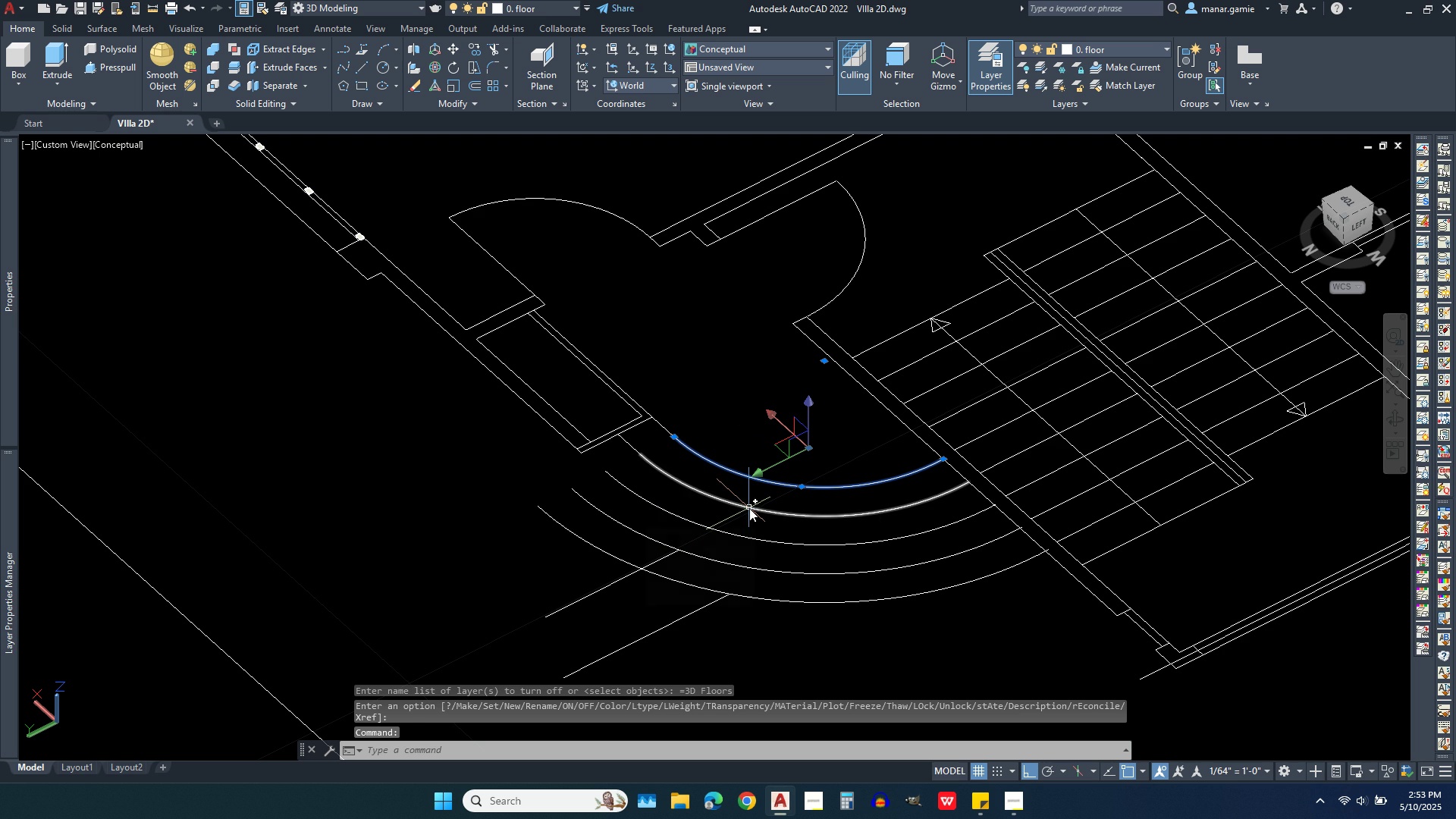 
left_click([749, 508])
 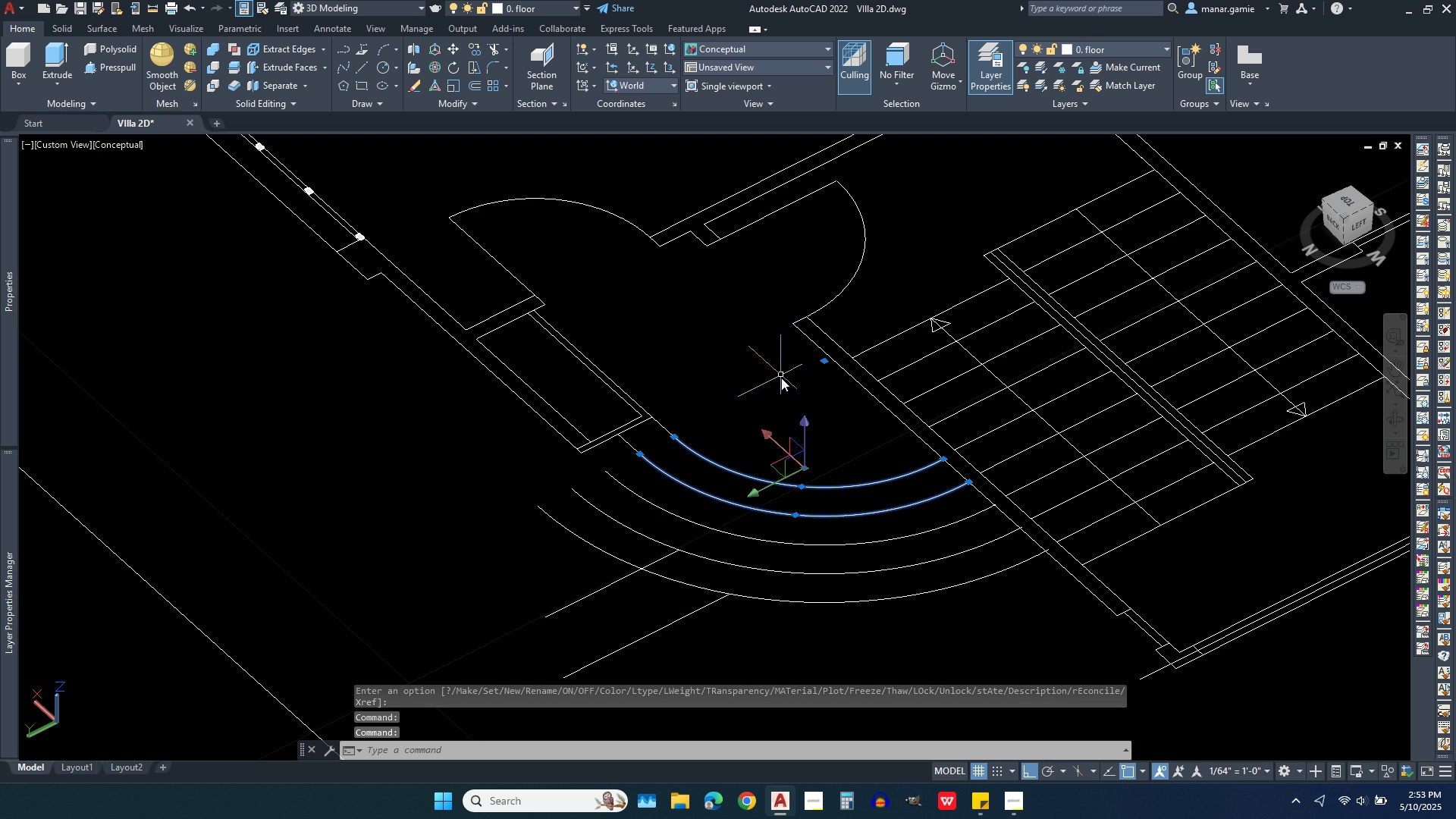 
key(Escape)